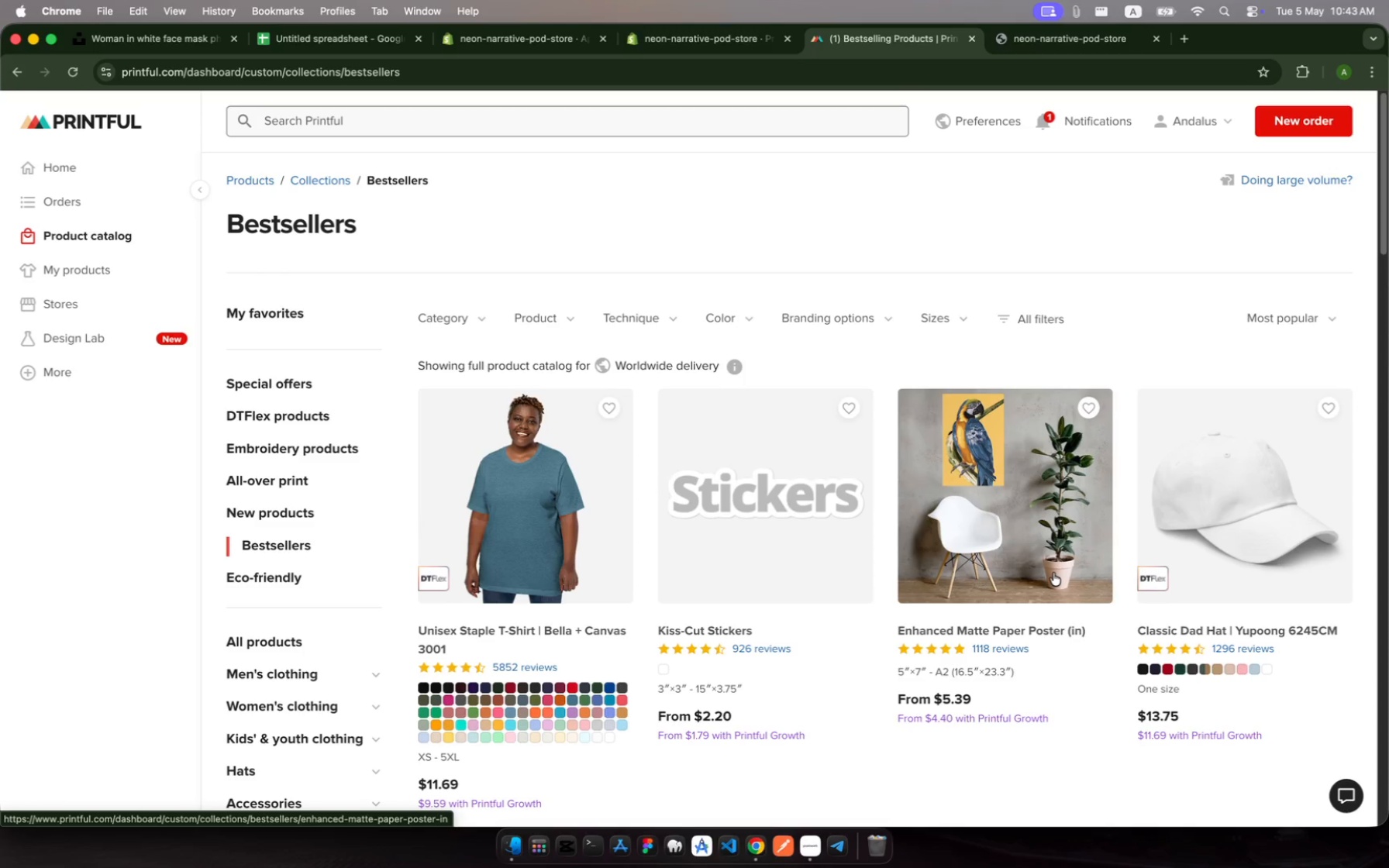 
left_click([701, 39])
 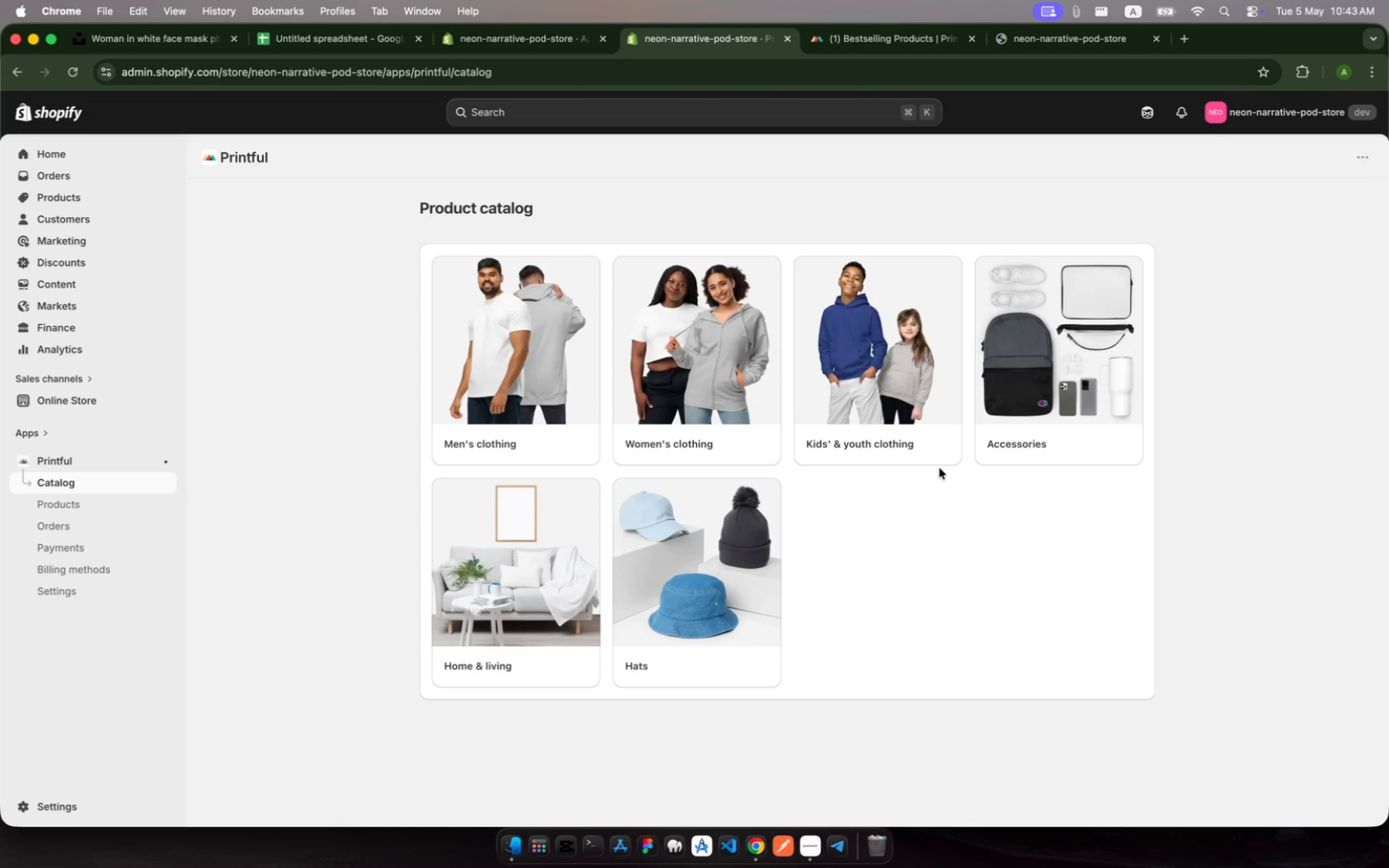 
wait(18.39)
 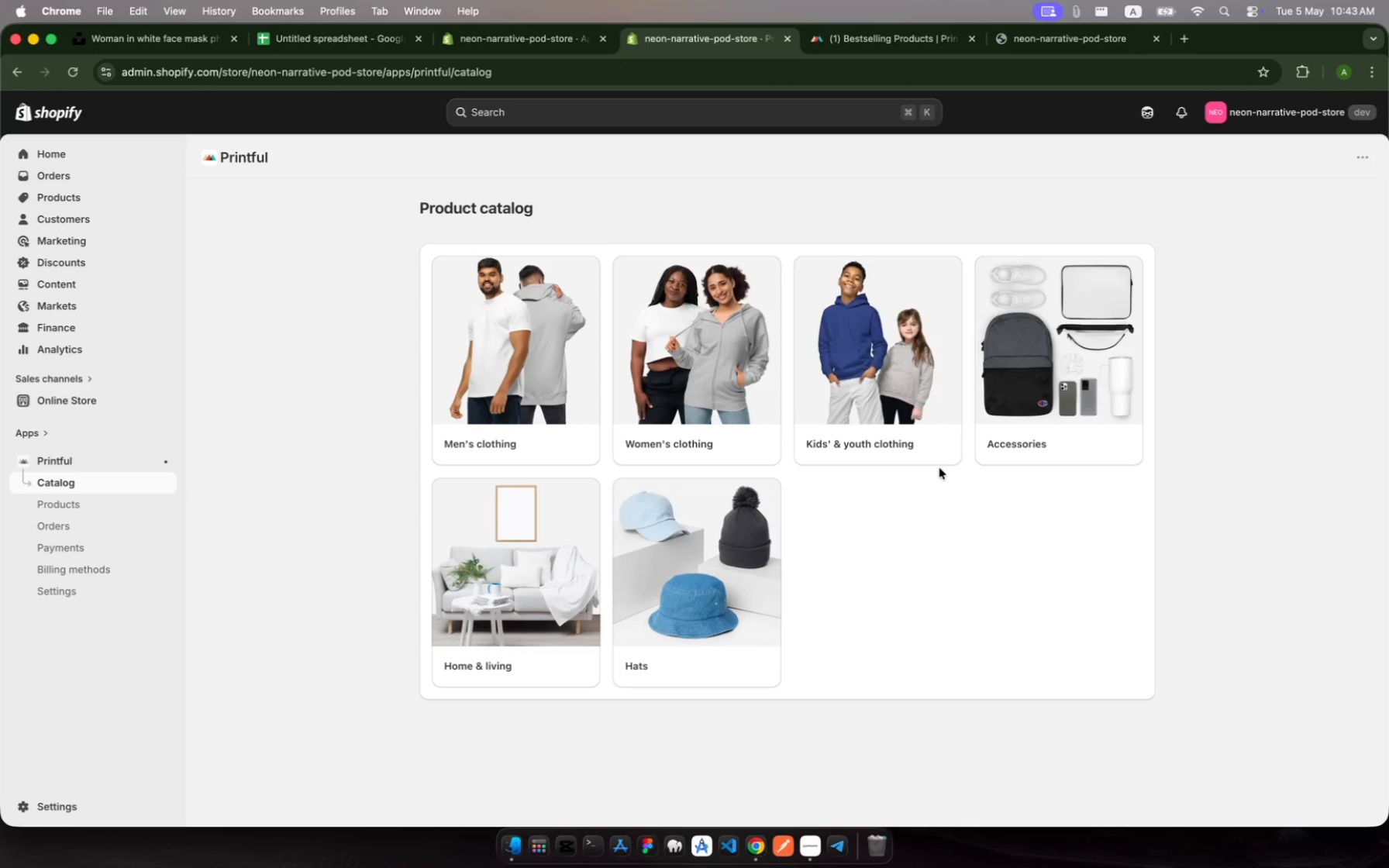 
left_click([535, 294])
 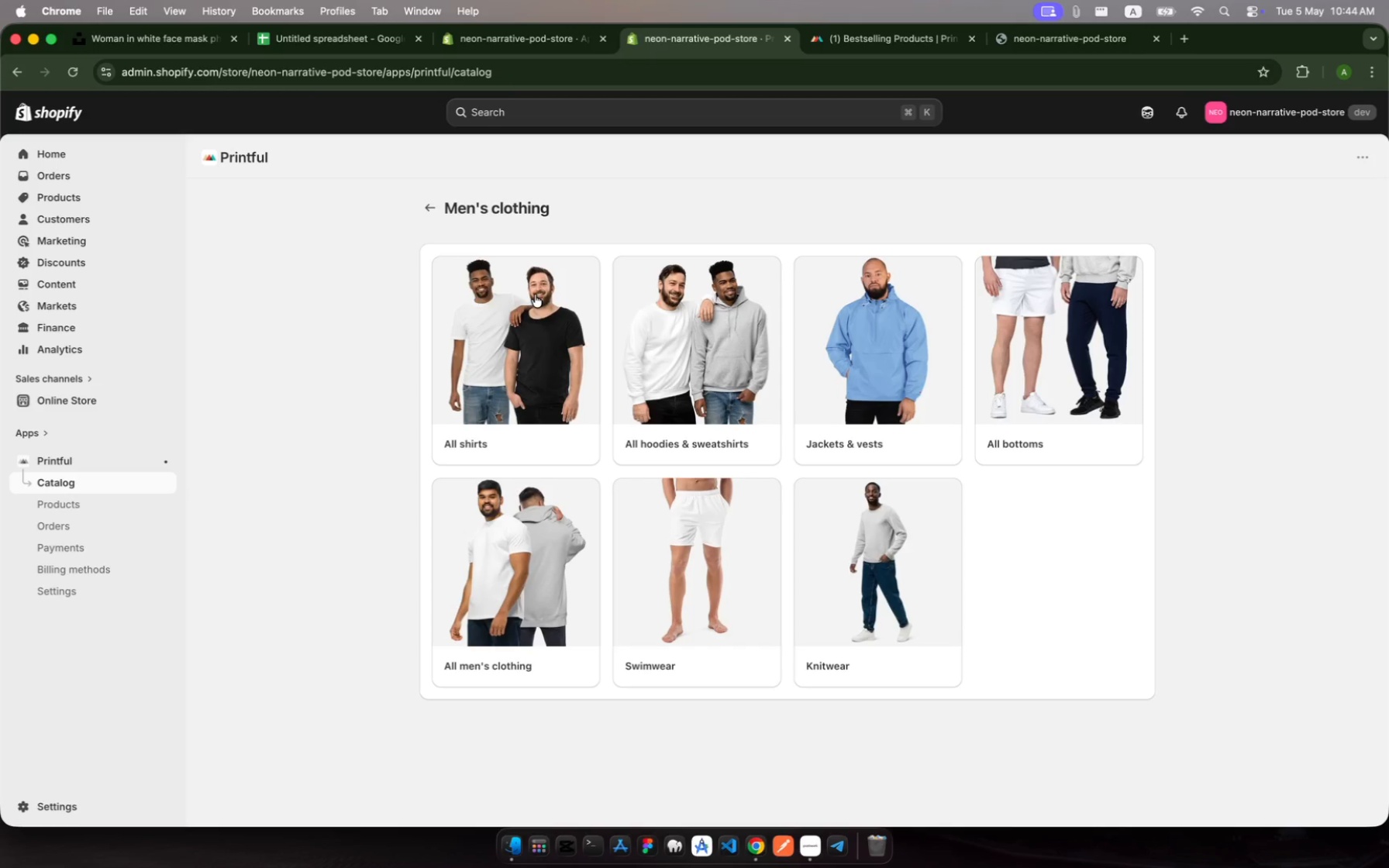 
wait(18.23)
 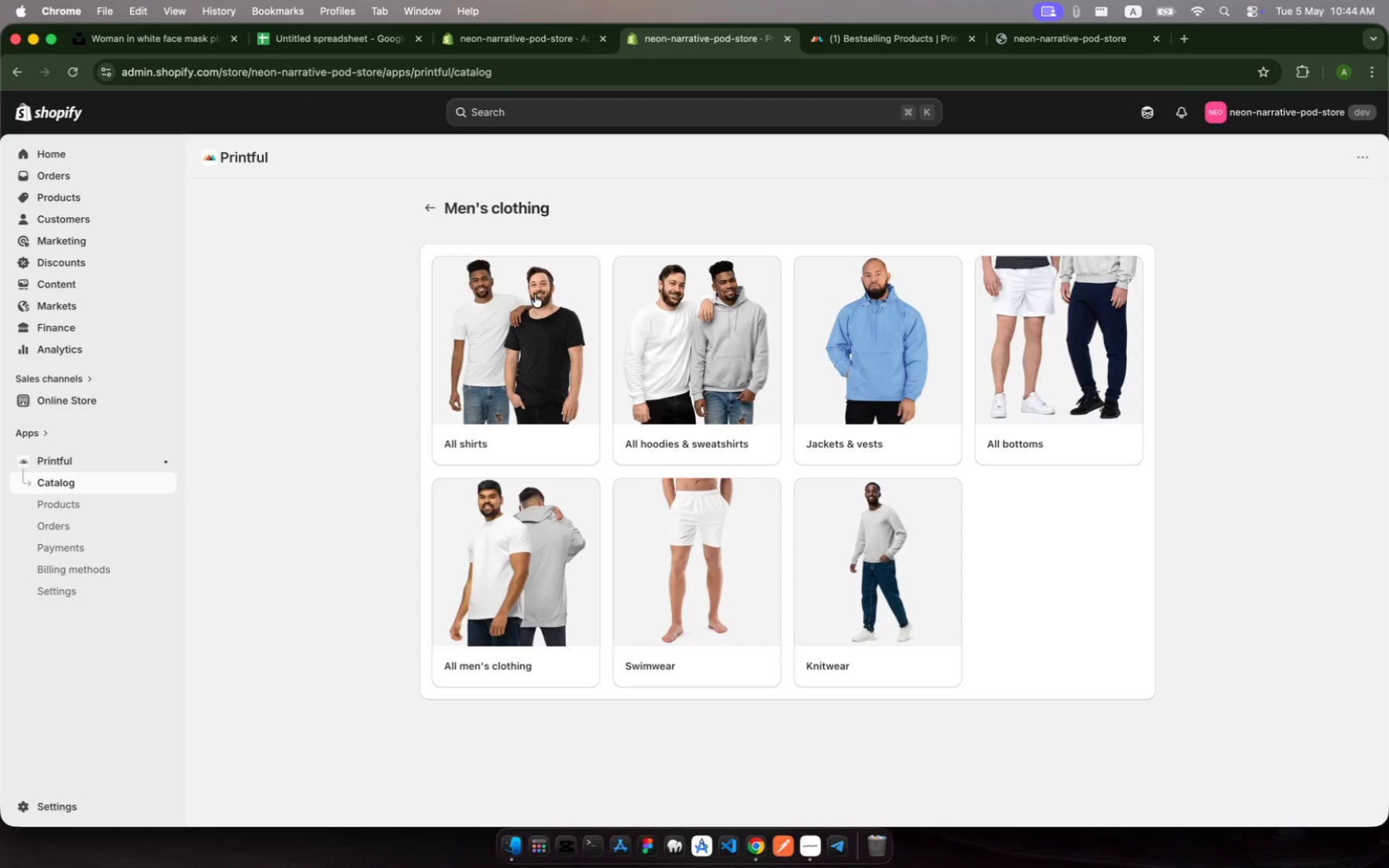 
left_click([433, 212])
 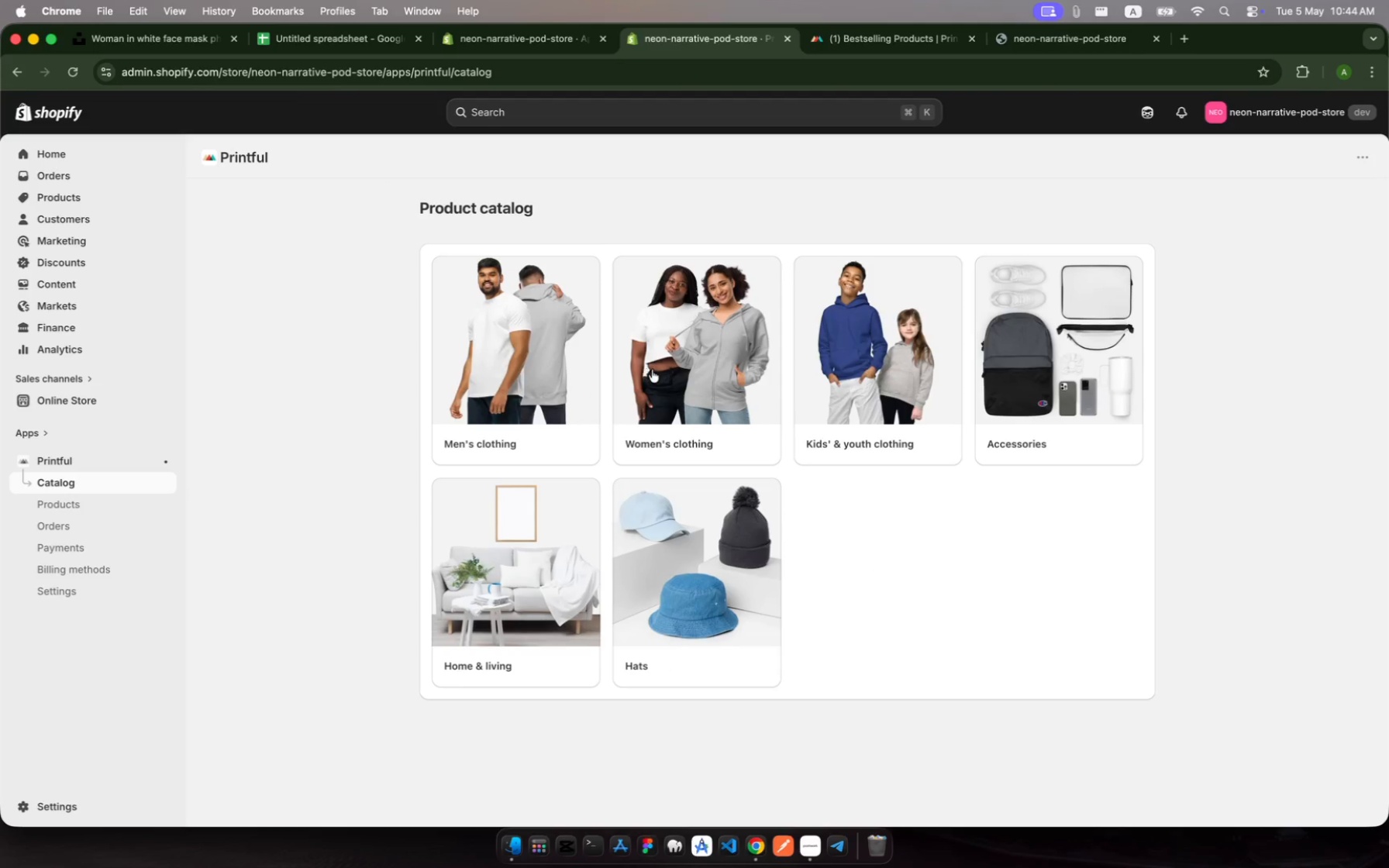 
left_click([739, 378])
 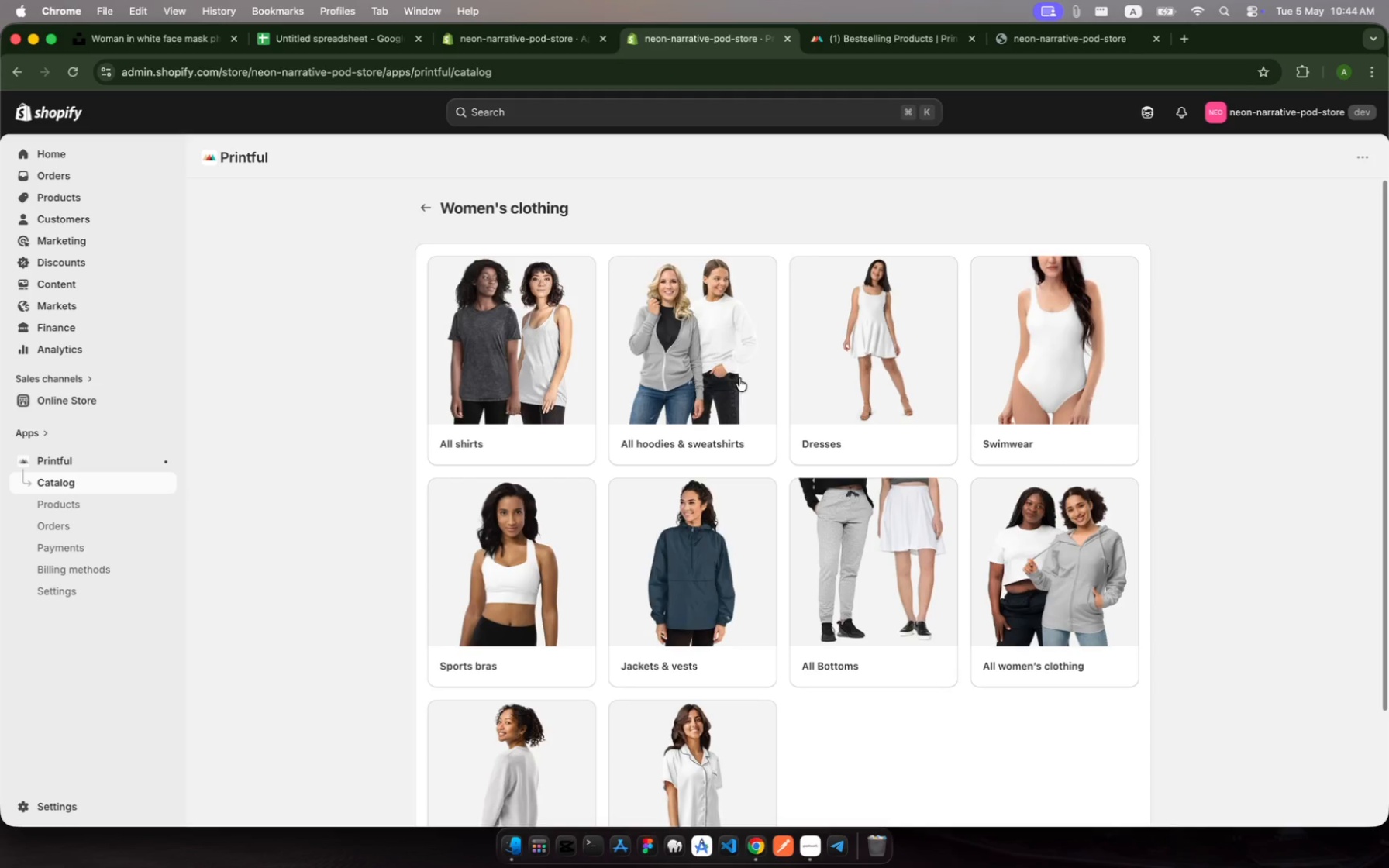 
scroll: coordinate [784, 493], scroll_direction: down, amount: 113.0
 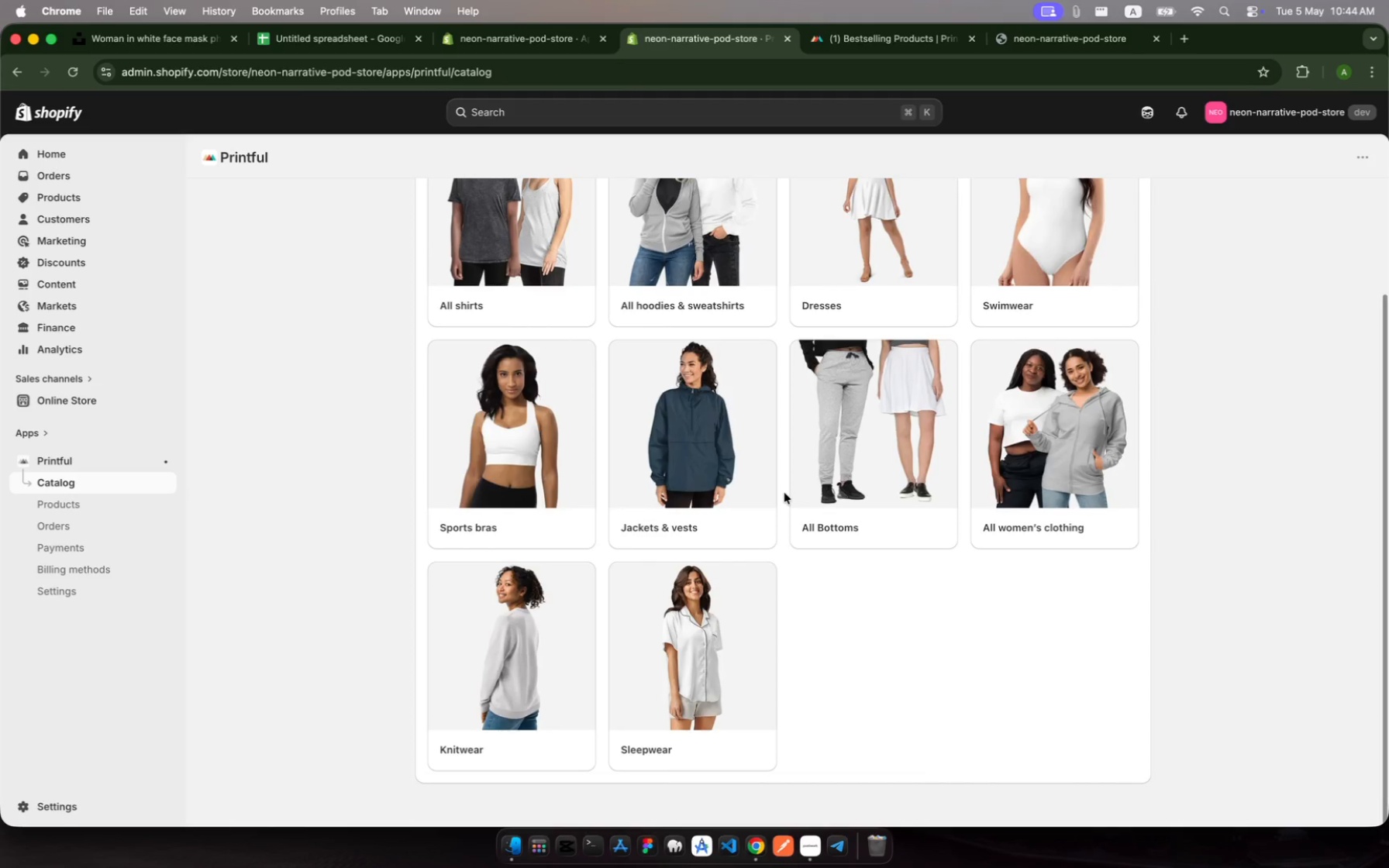 
scroll: coordinate [784, 493], scroll_direction: up, amount: 26.0